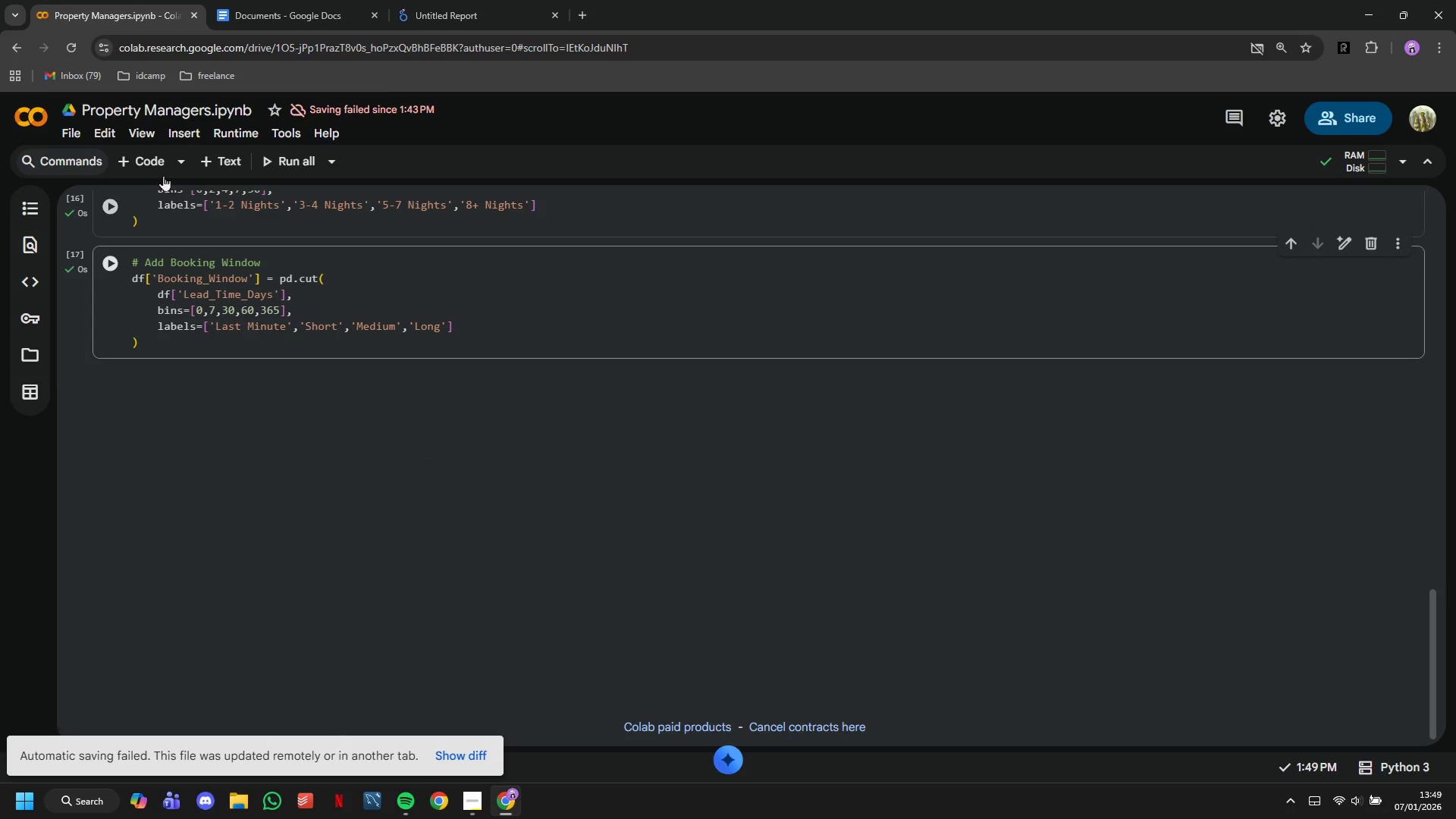 
left_click([150, 166])
 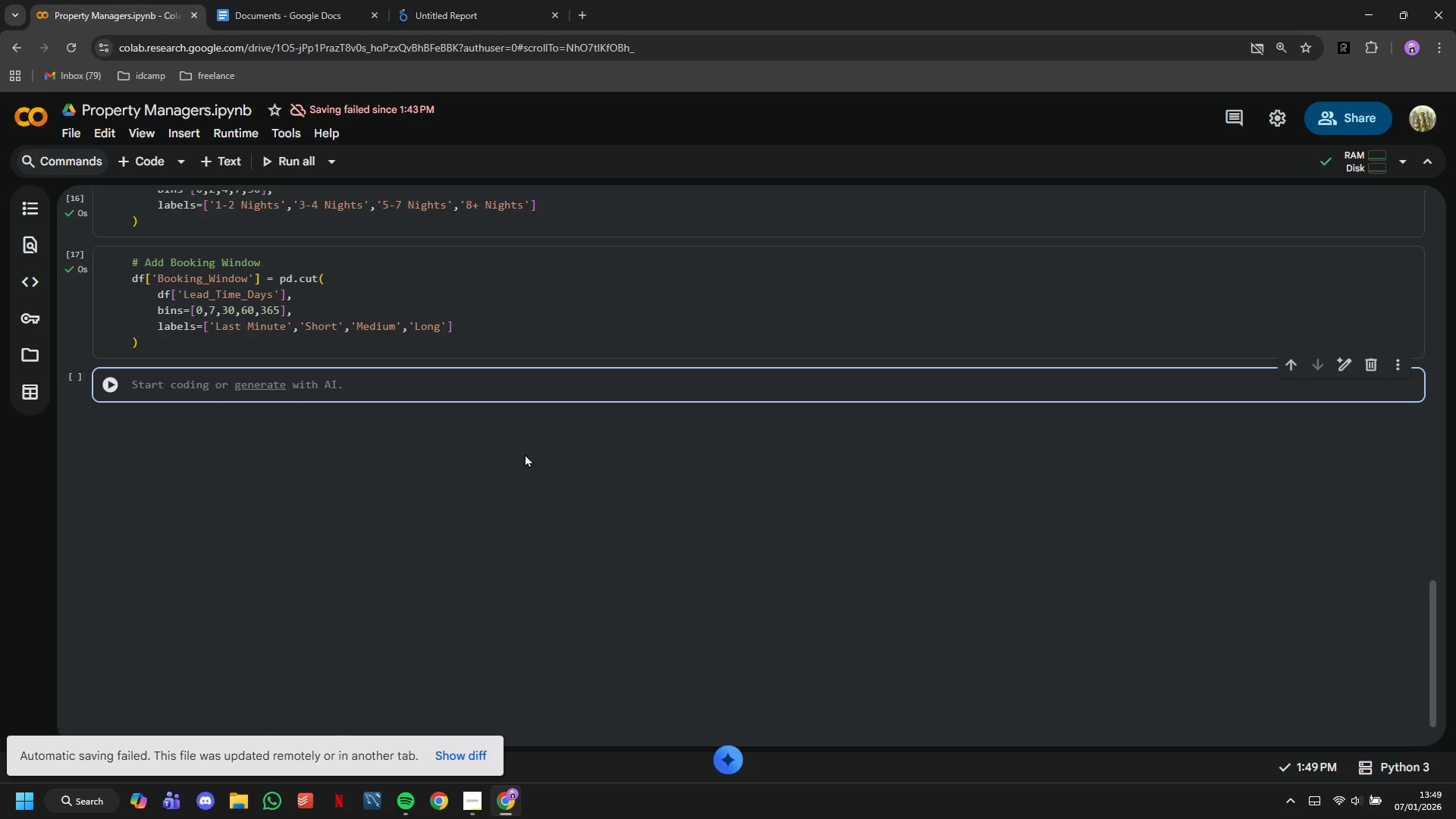 
type(# f)
key(Backspace)
type(Filter to complt)
key(Backspace)
type(eted bookings for main analysis)
 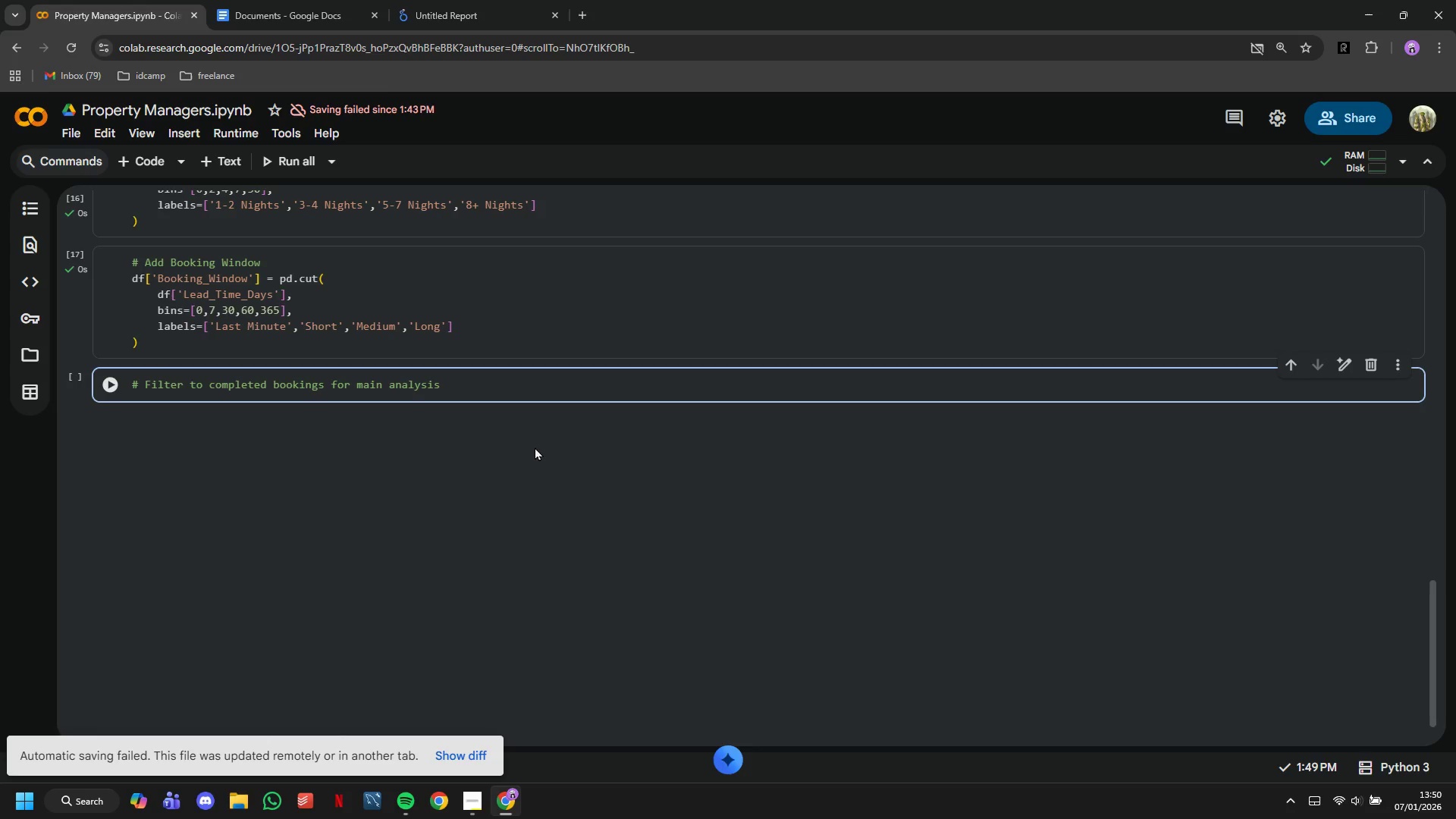 
key(Enter)
 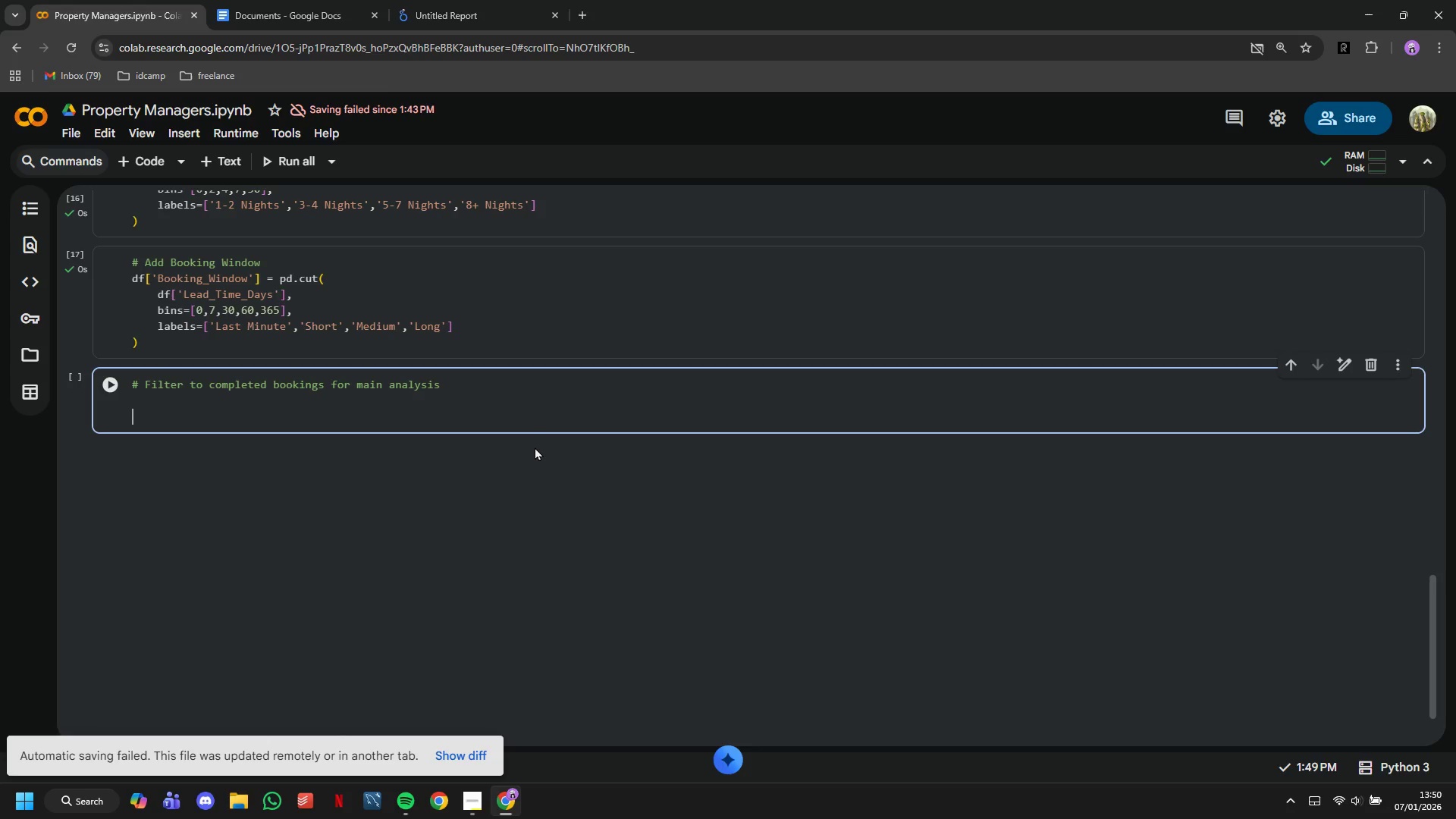 
key(Enter)
 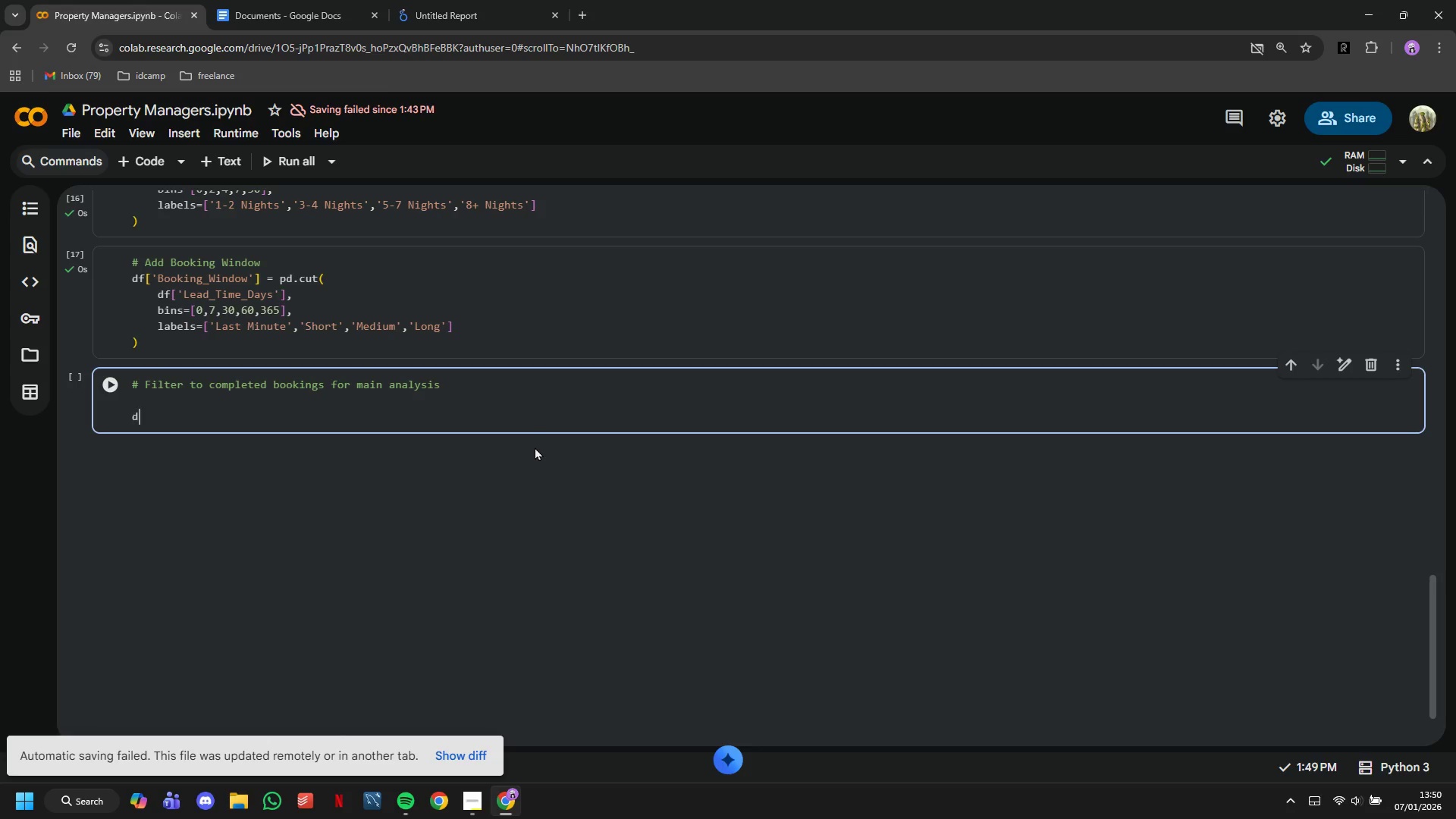 
type(df_complee)
key(Backspace)
type(ted )
key(Backspace)
type(=)
 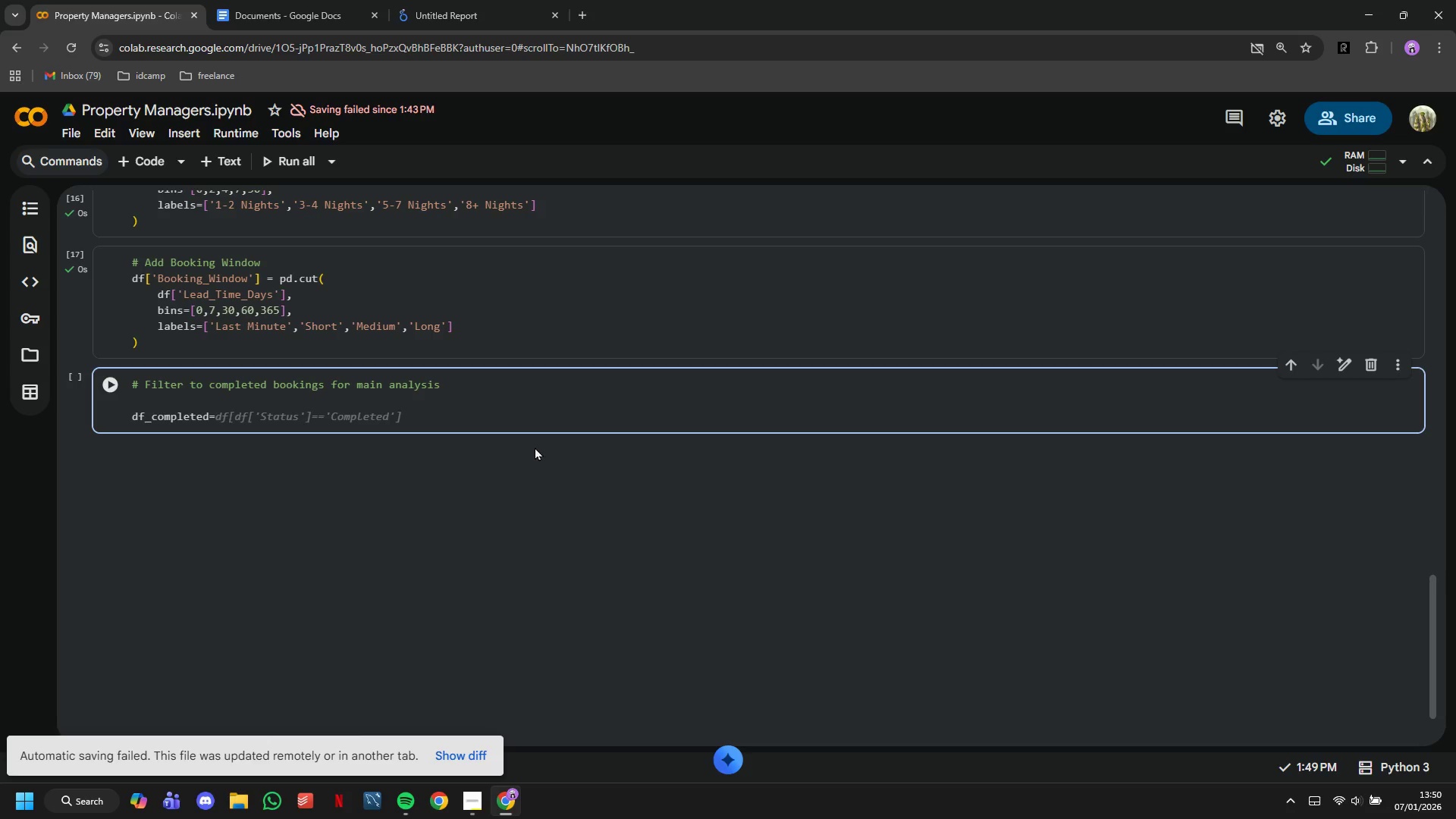 
wait(5.84)
 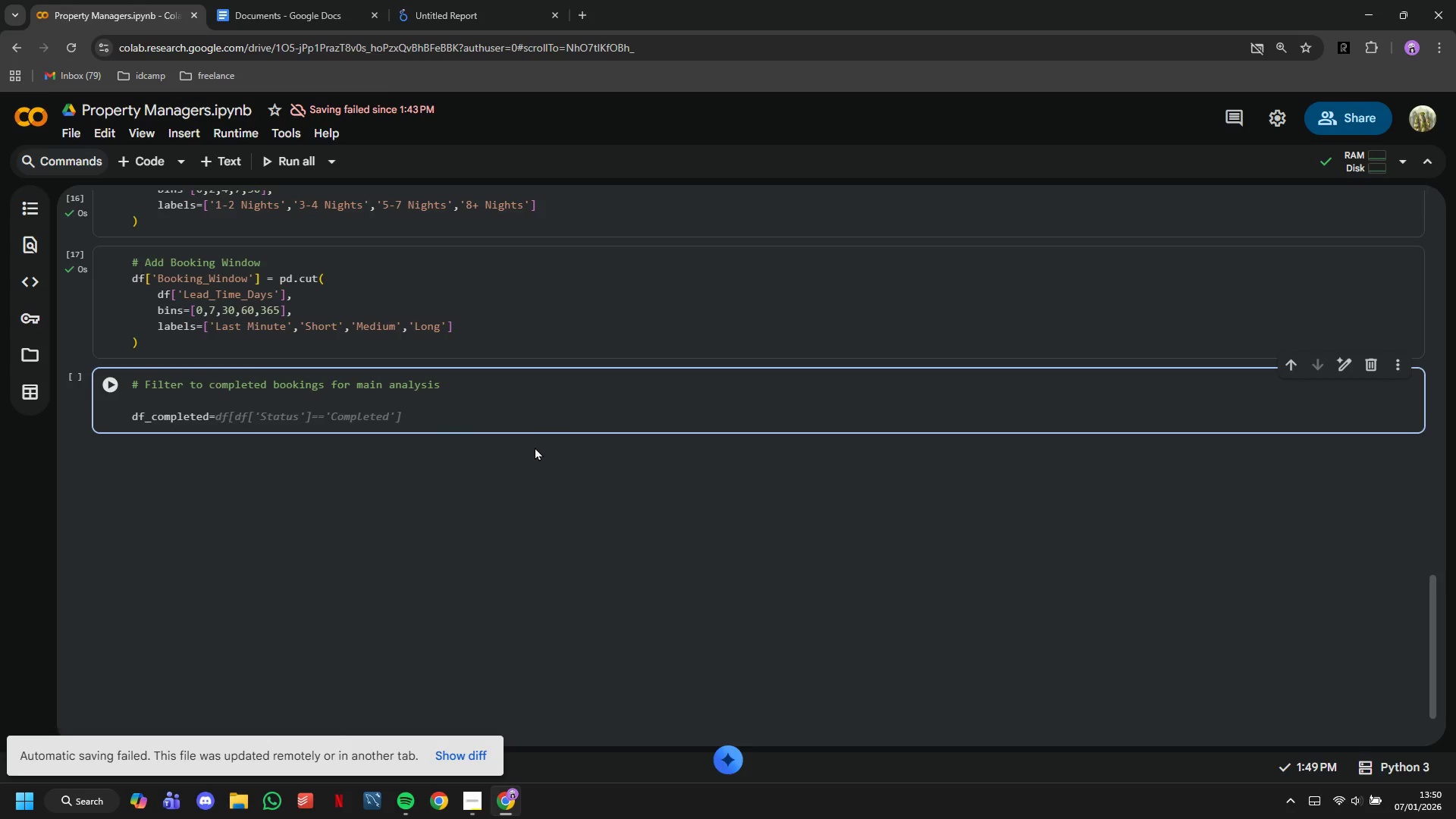 
type( )
key(Backspace)
key(Backspace)
type( = df[df['Status)
 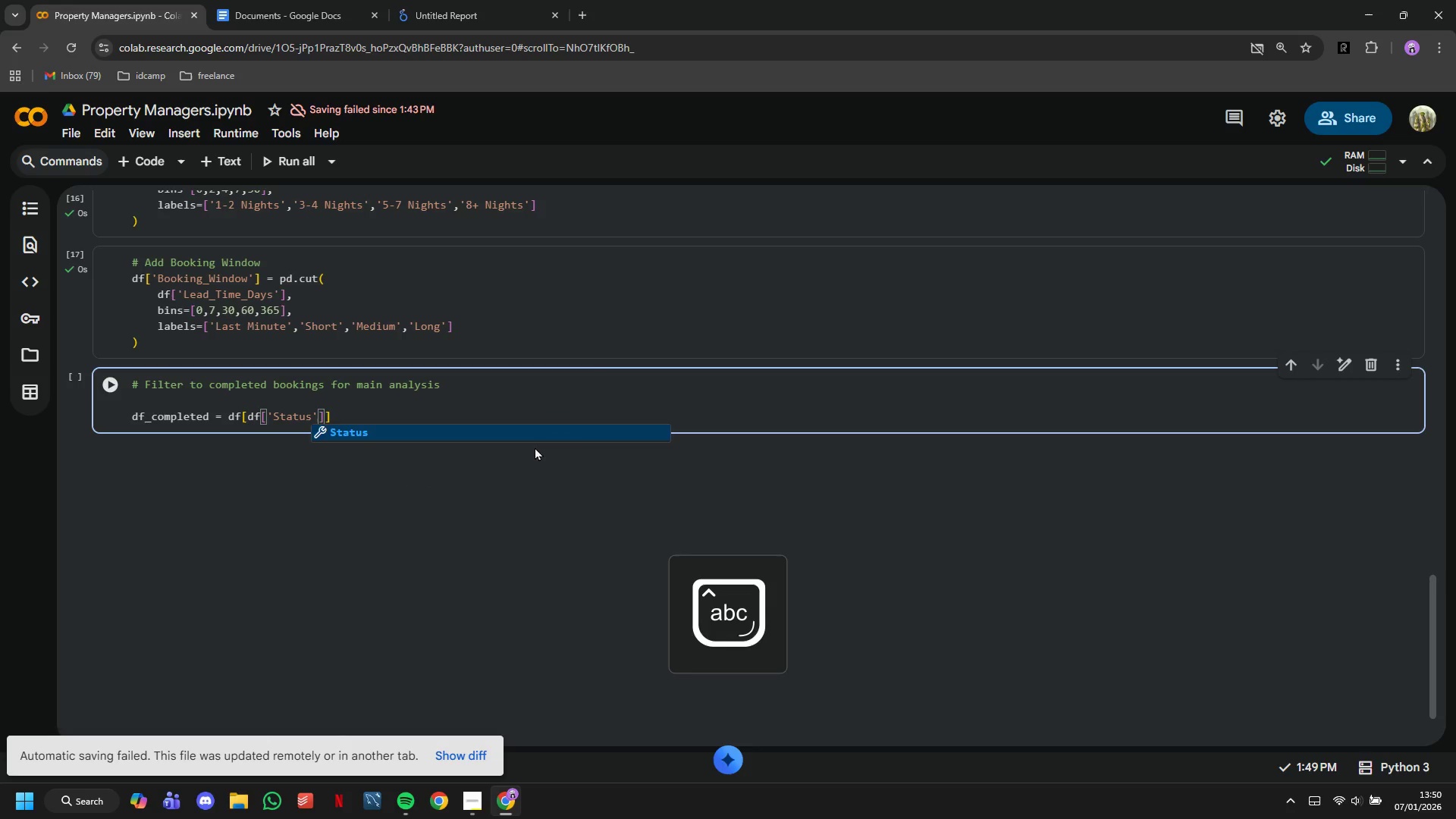 
key(ArrowRight)
 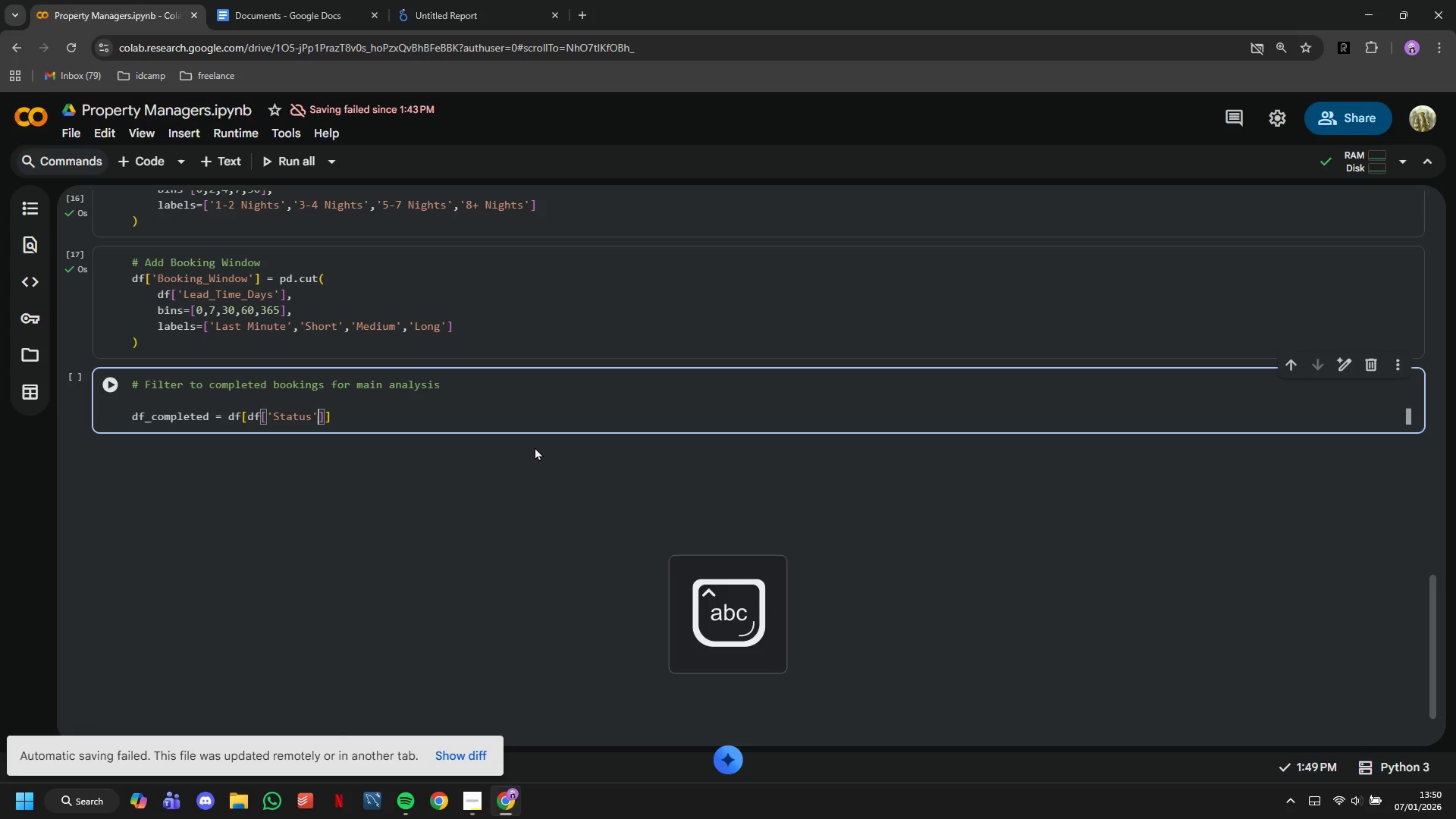 
key(ArrowRight)
 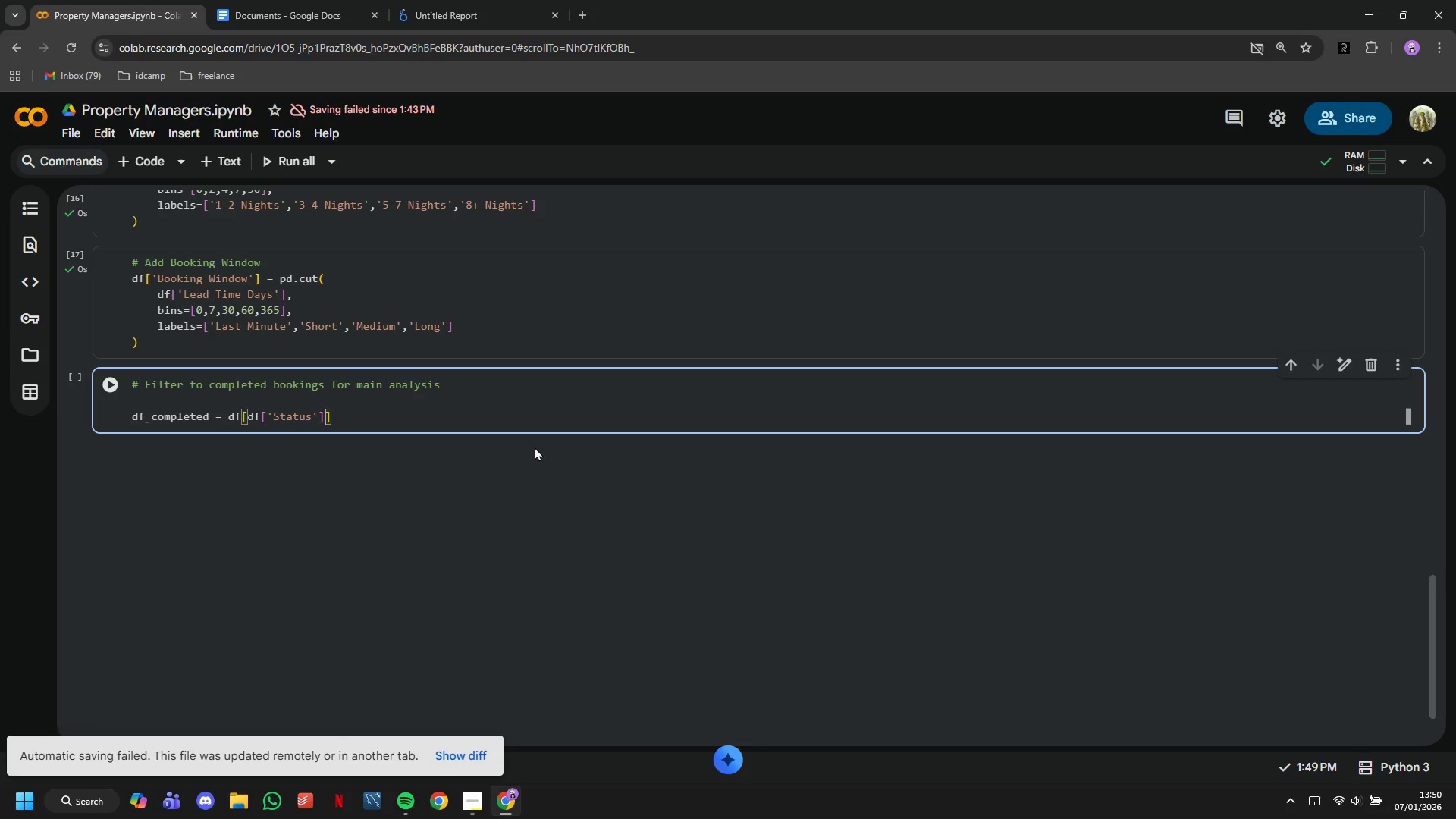 
key(Space)
 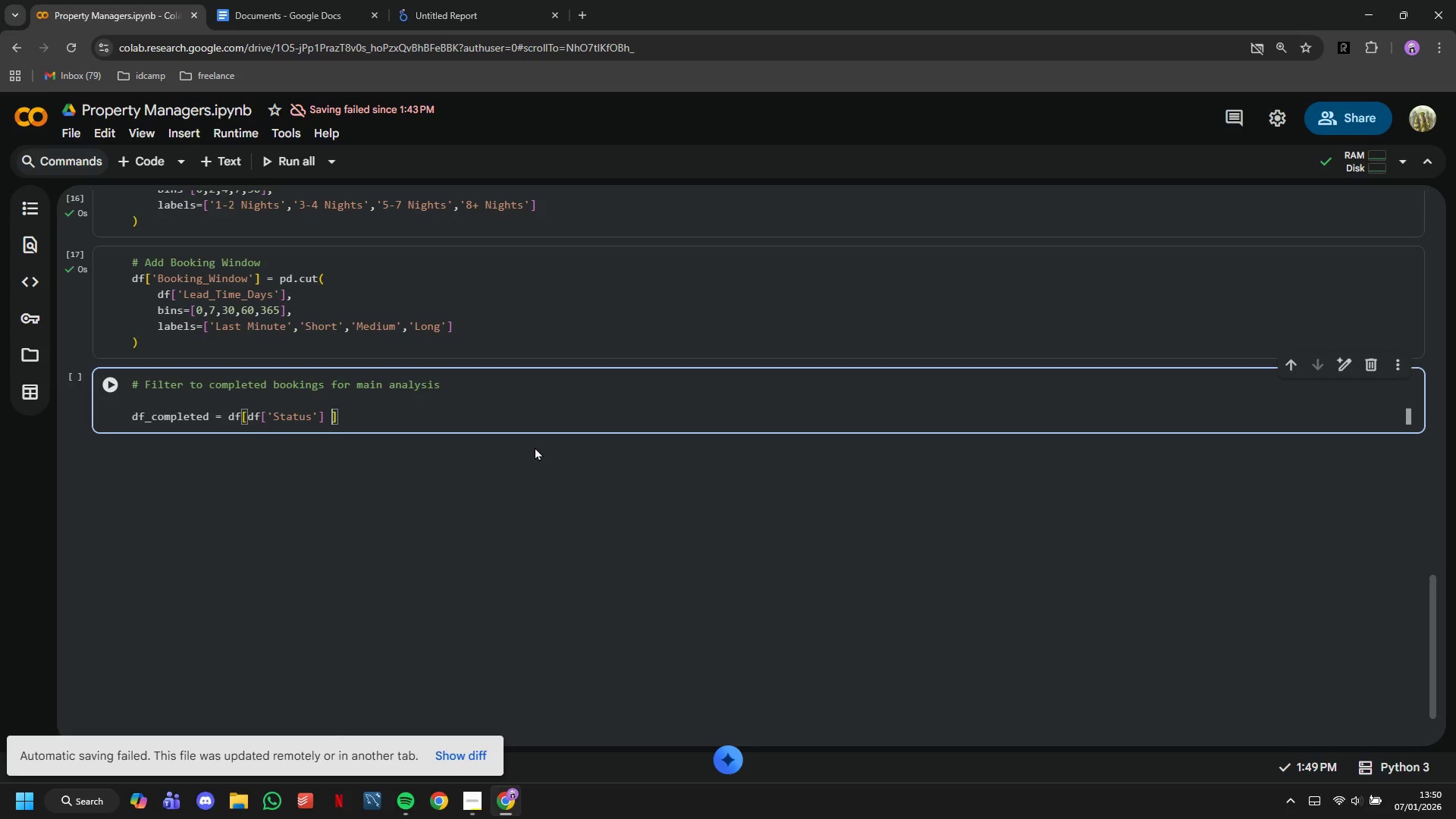 
key(Equal)
 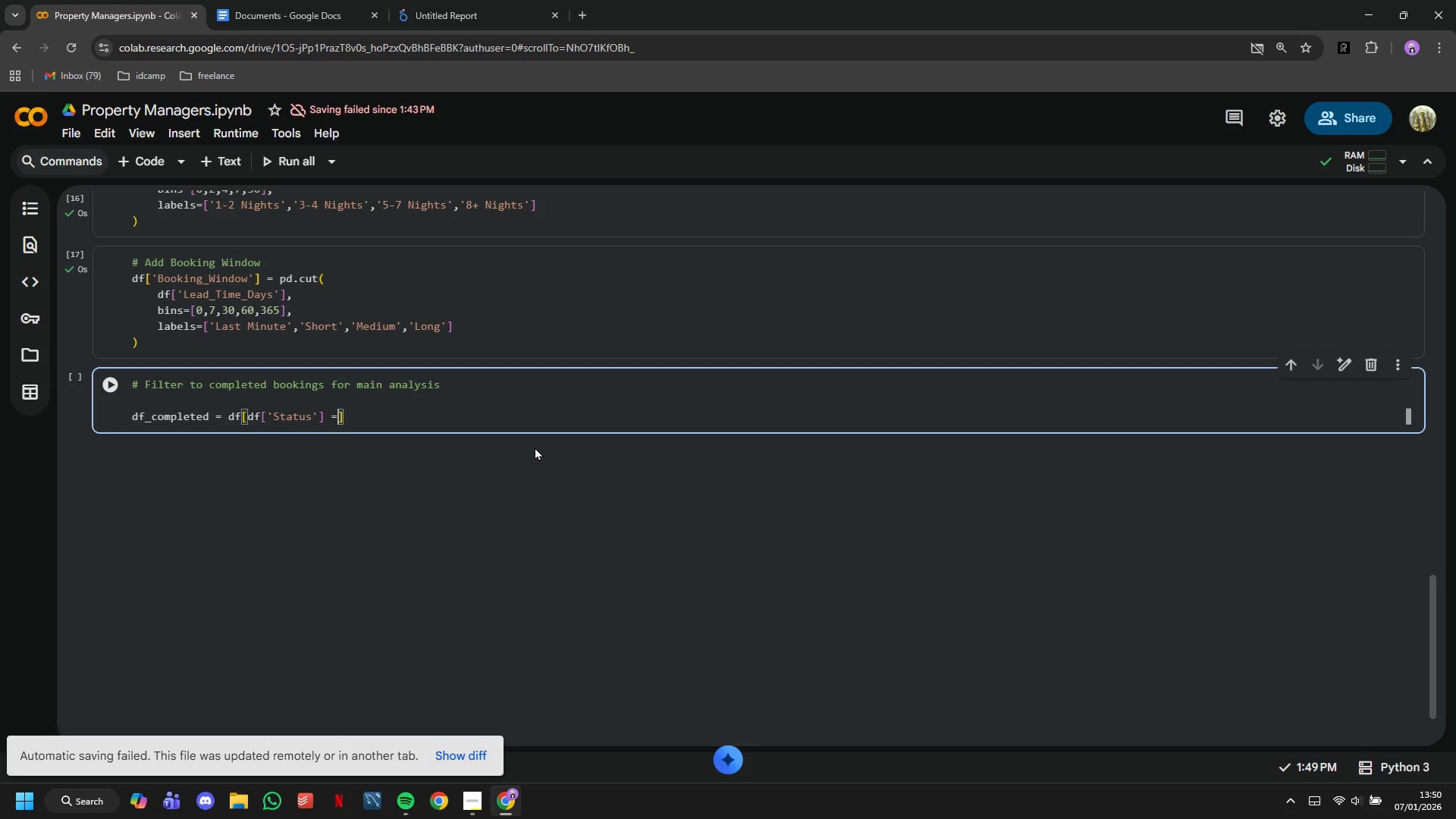 
key(Equal)
 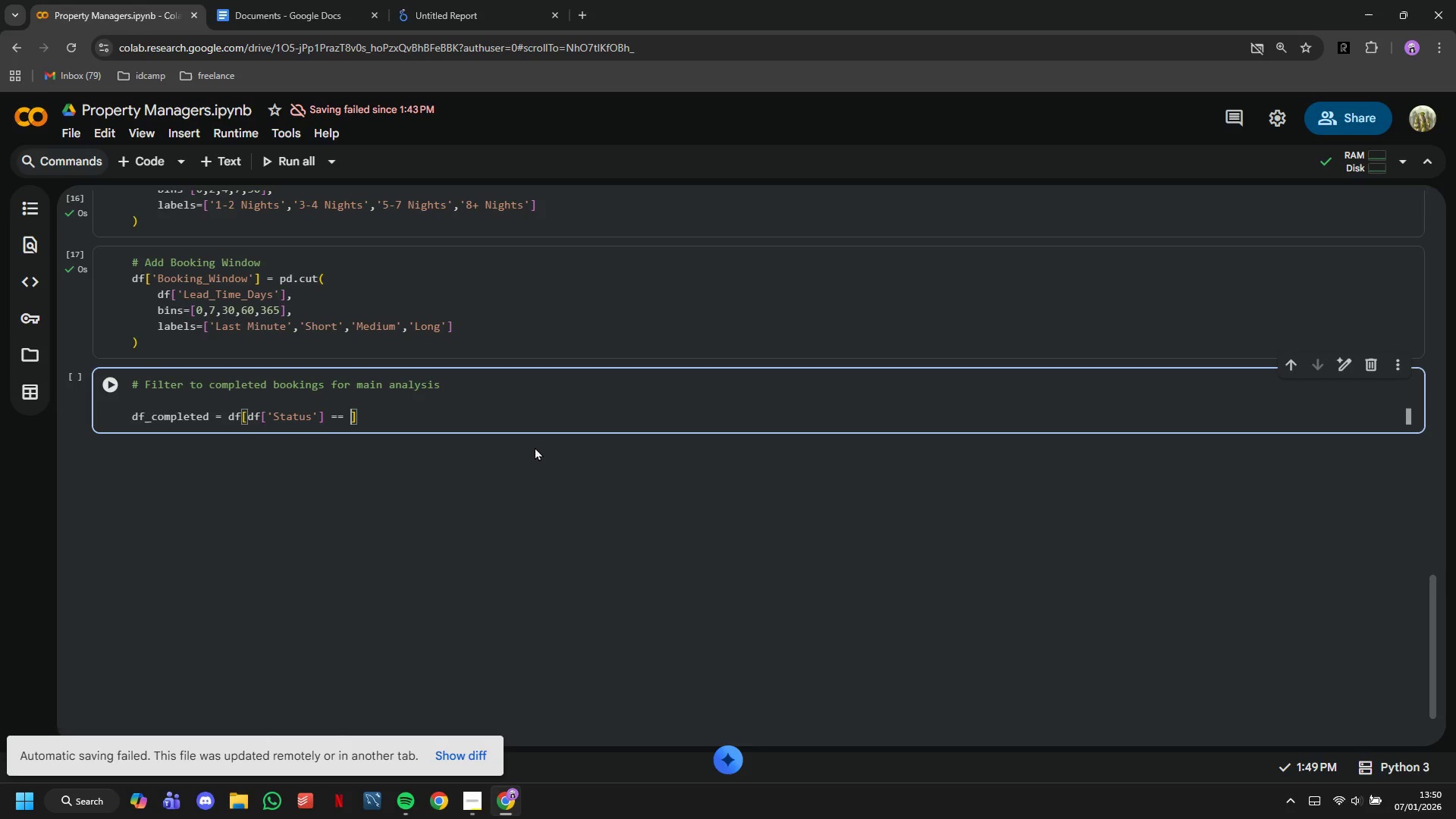 
key(Space)
 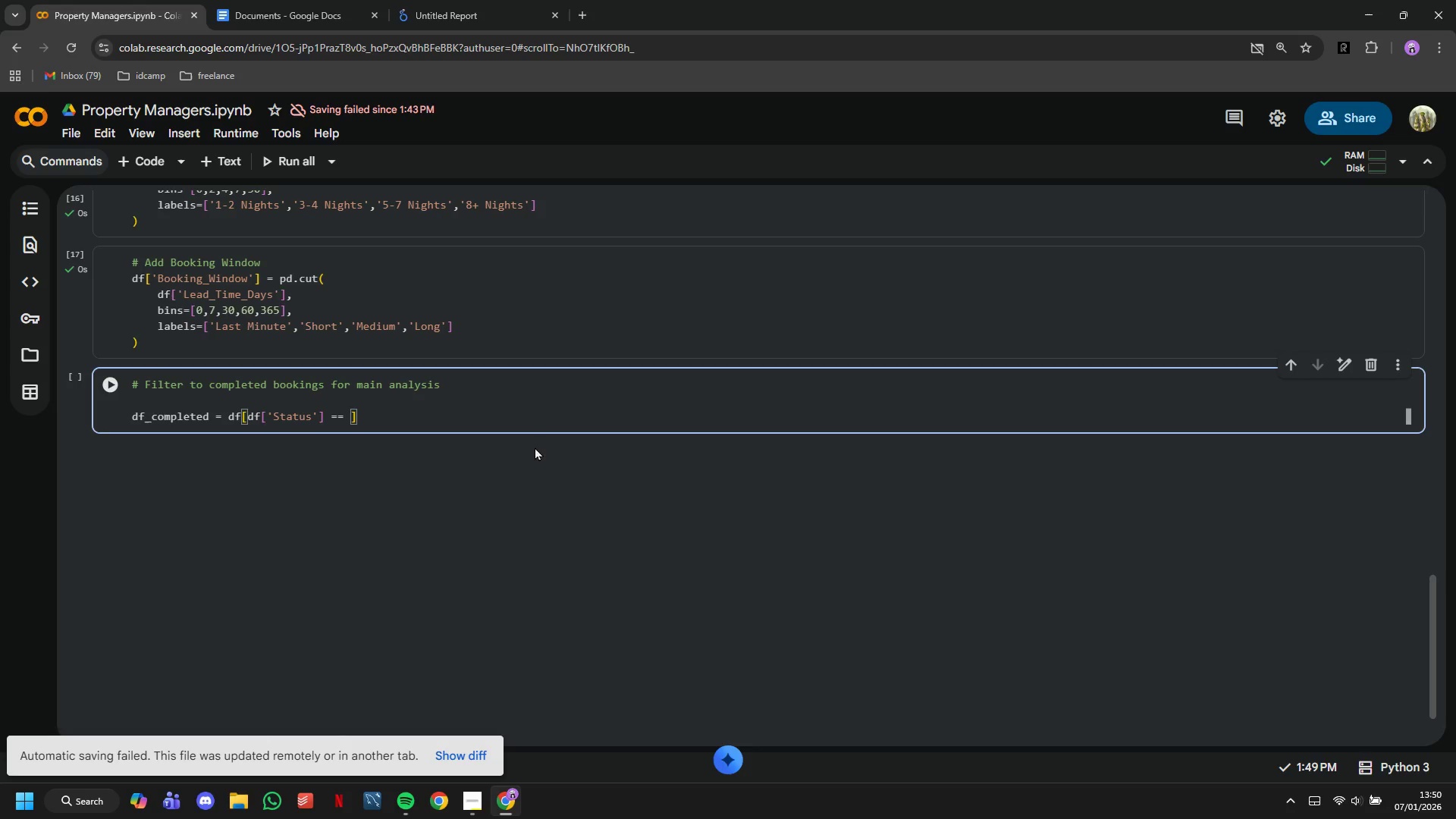 
key(Enter)
 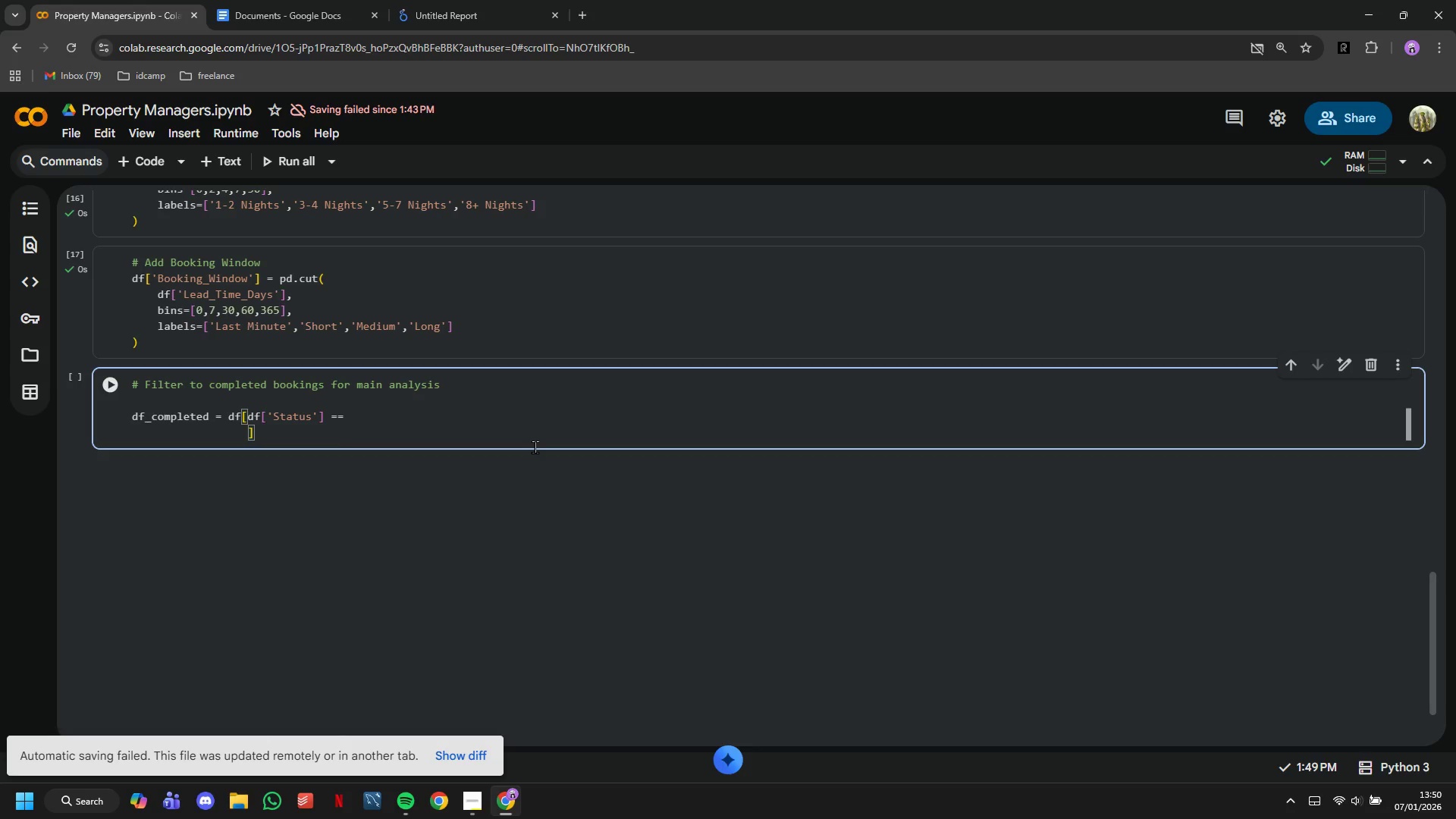 
key(Backspace)
key(Backspace)
key(Backspace)
key(Backspace)
key(Backspace)
key(Backspace)
key(Backspace)
key(Backspace)
key(Backspace)
key(Backspace)
type('Completed)
 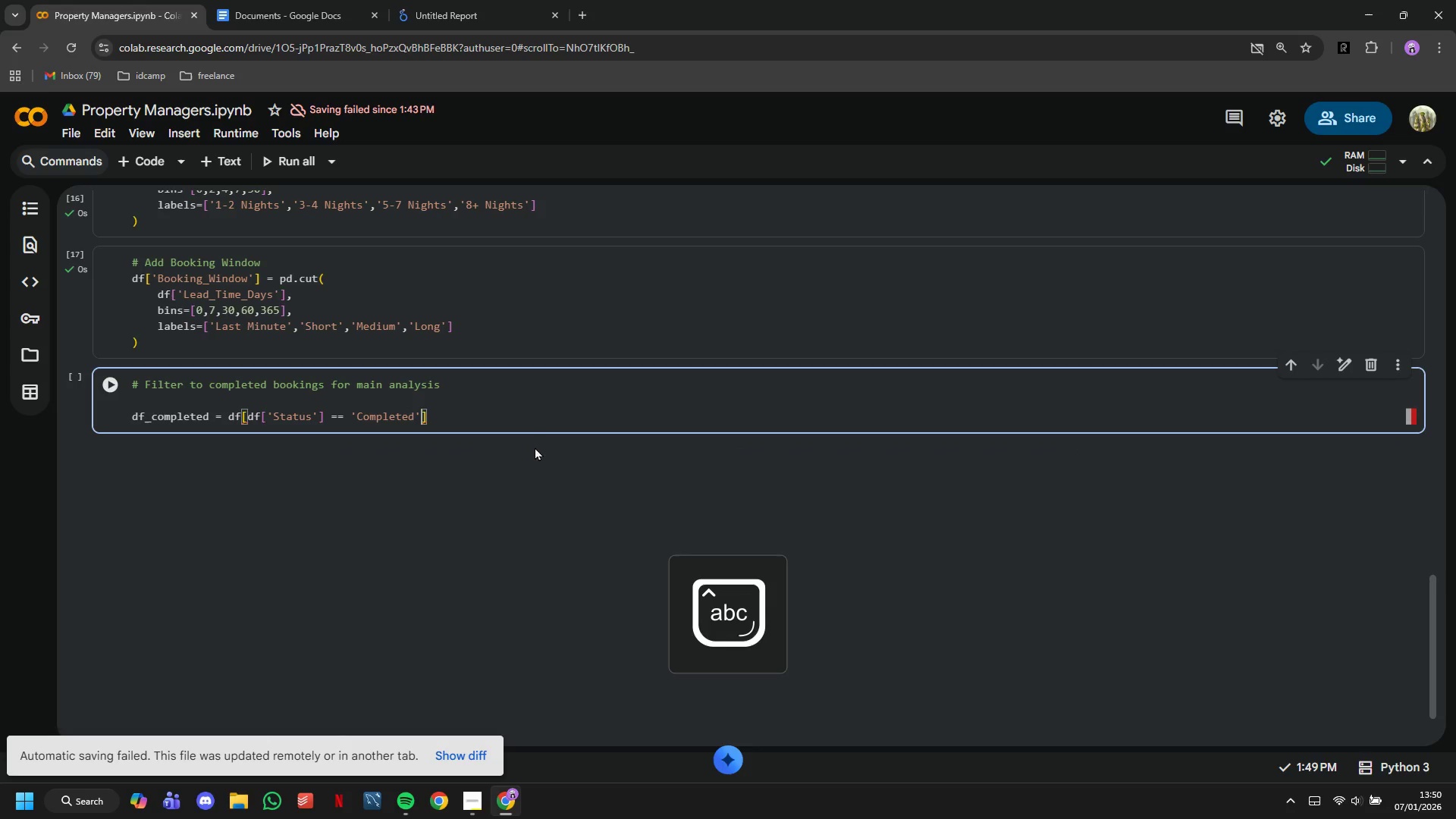 
key(ArrowRight)
 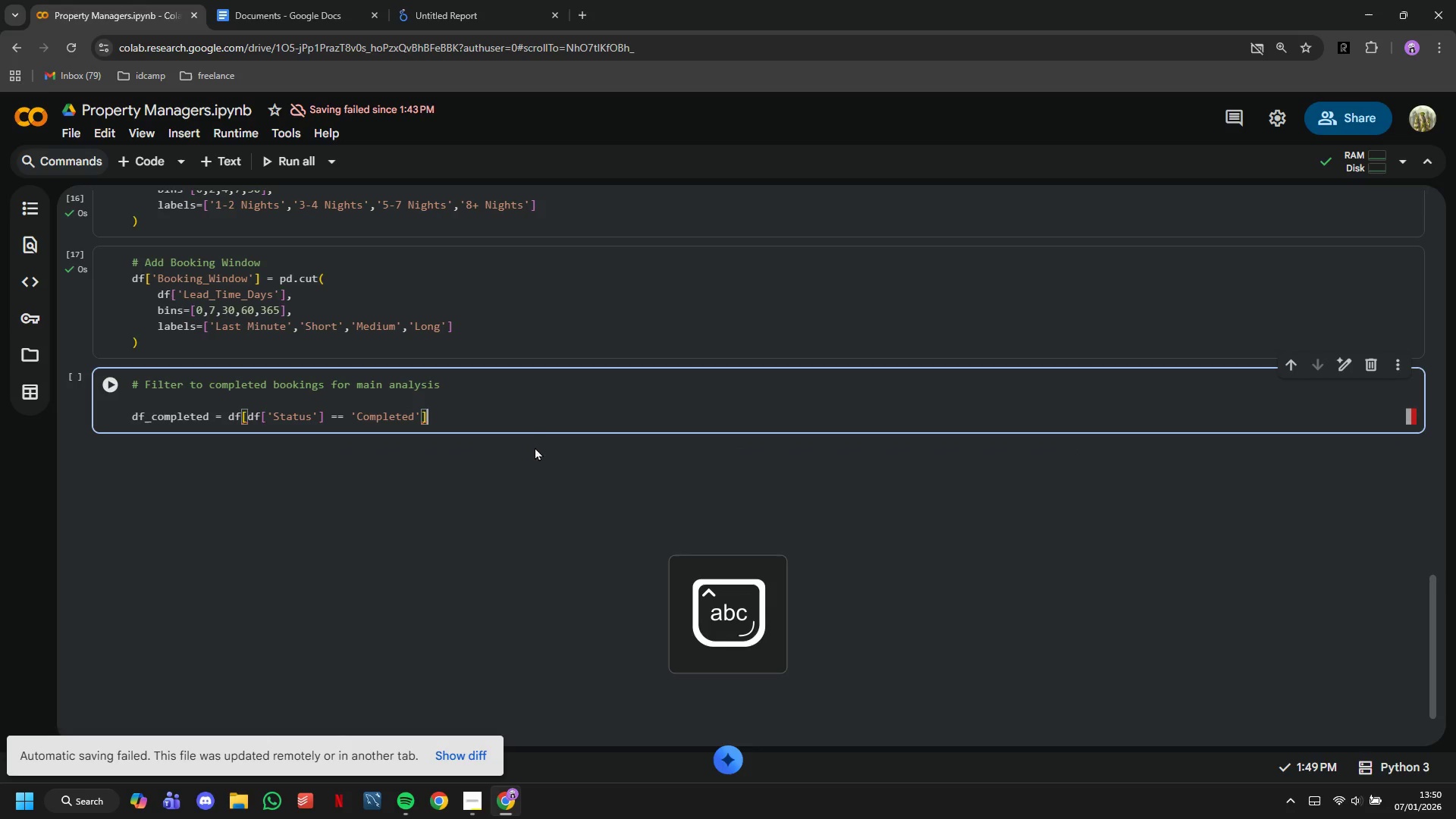 
key(ArrowRight)
 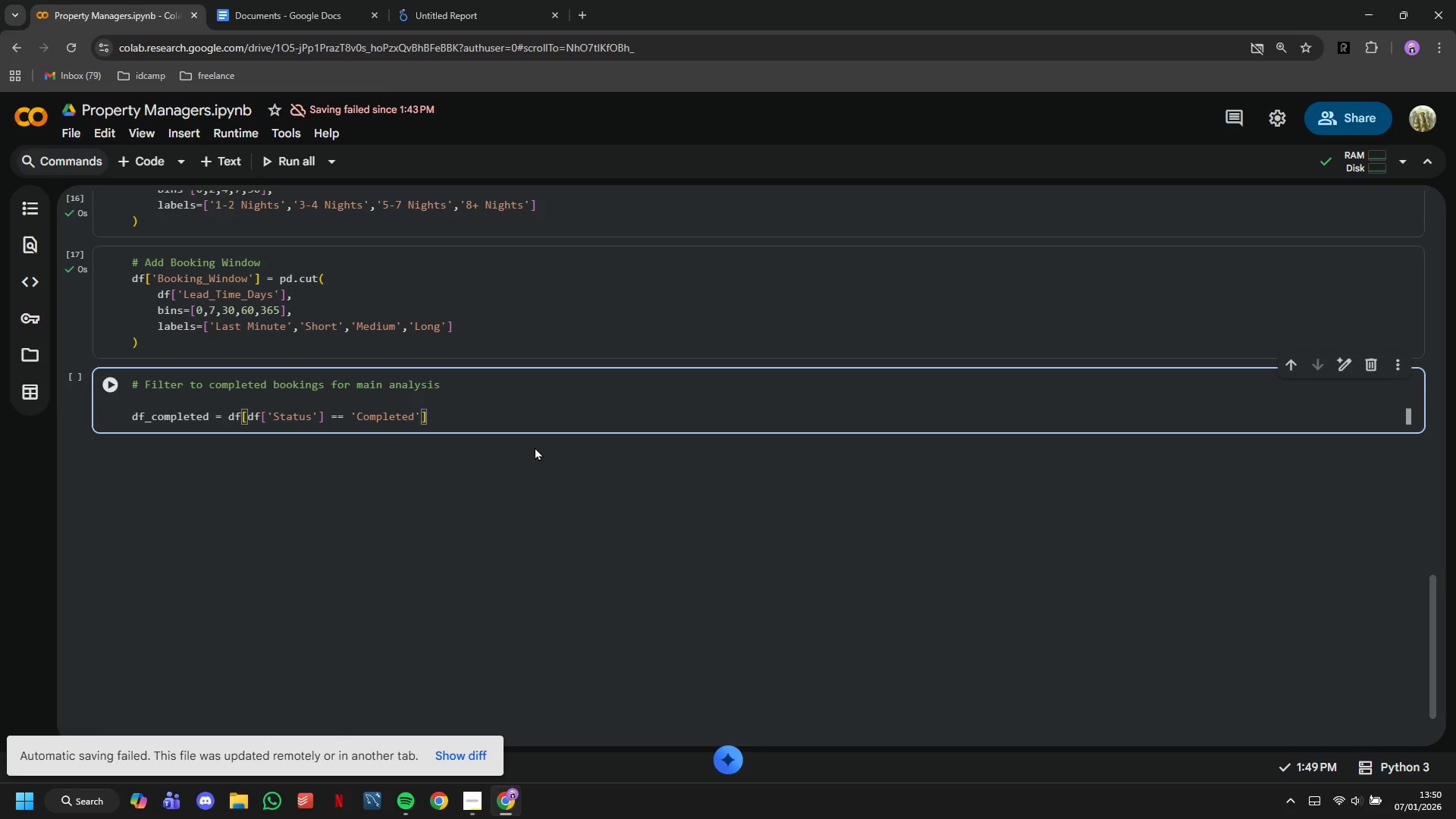 
type(.copy()
 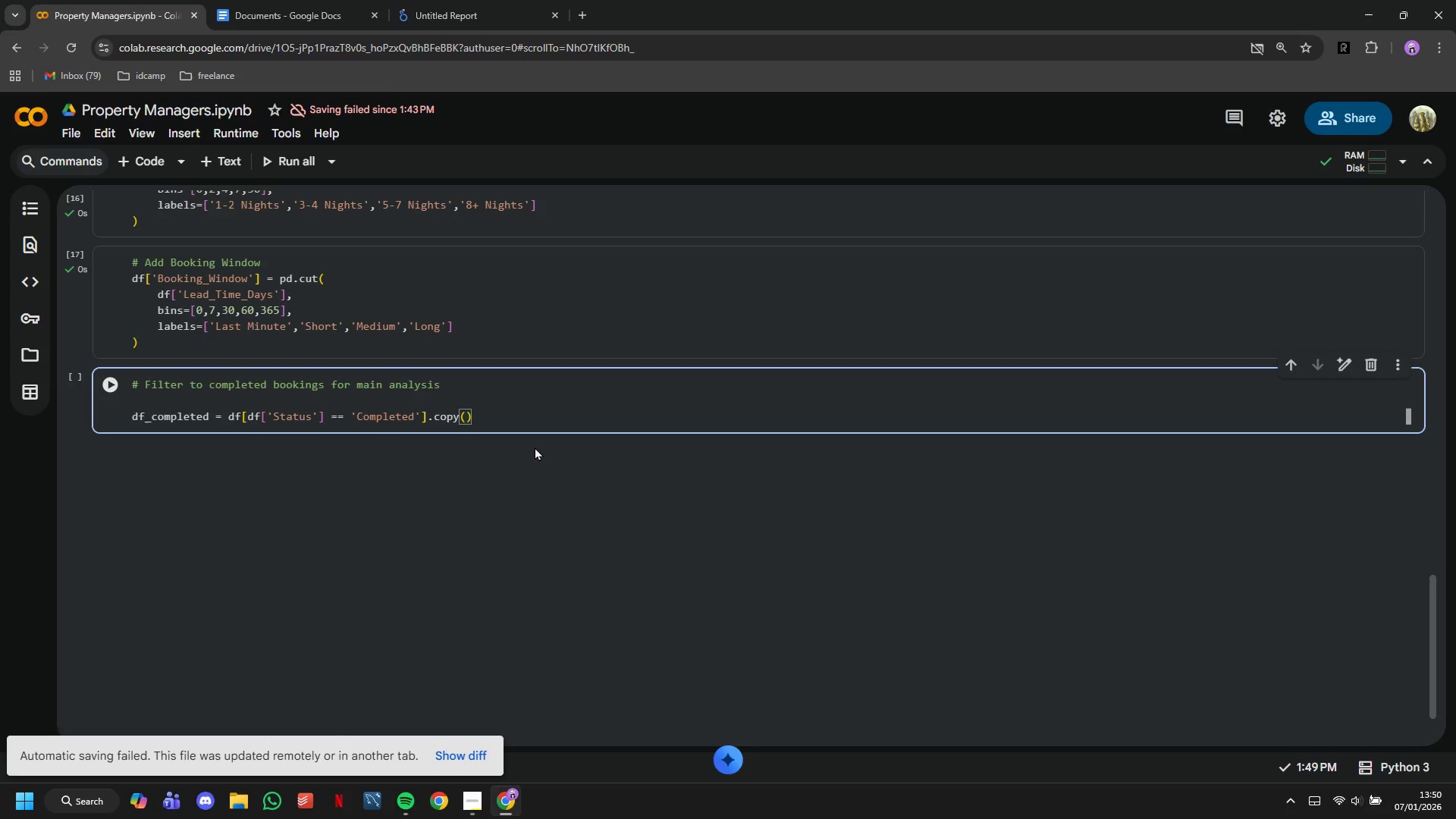 
left_click([99, 394])
 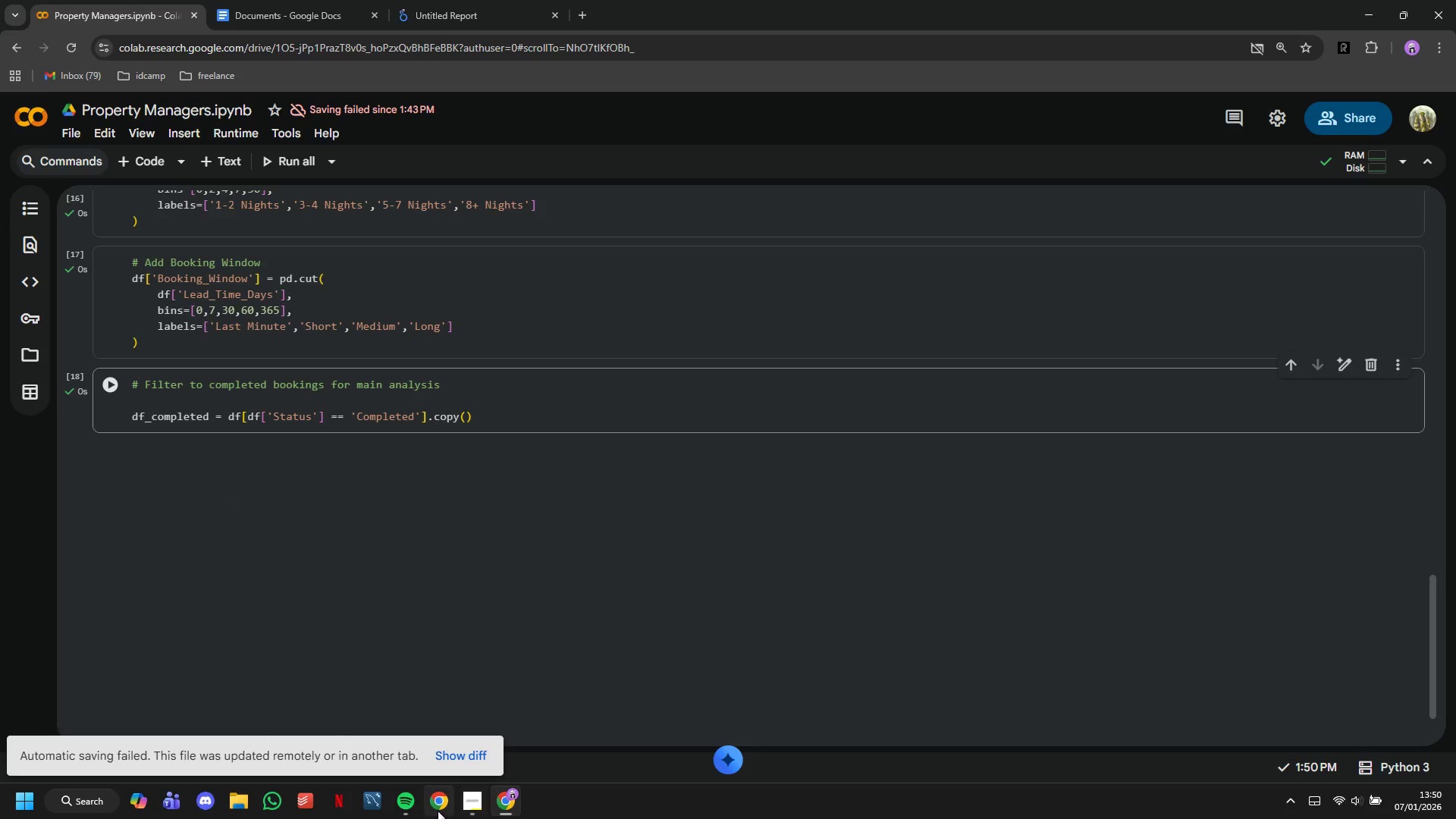 
left_click([469, 800])